 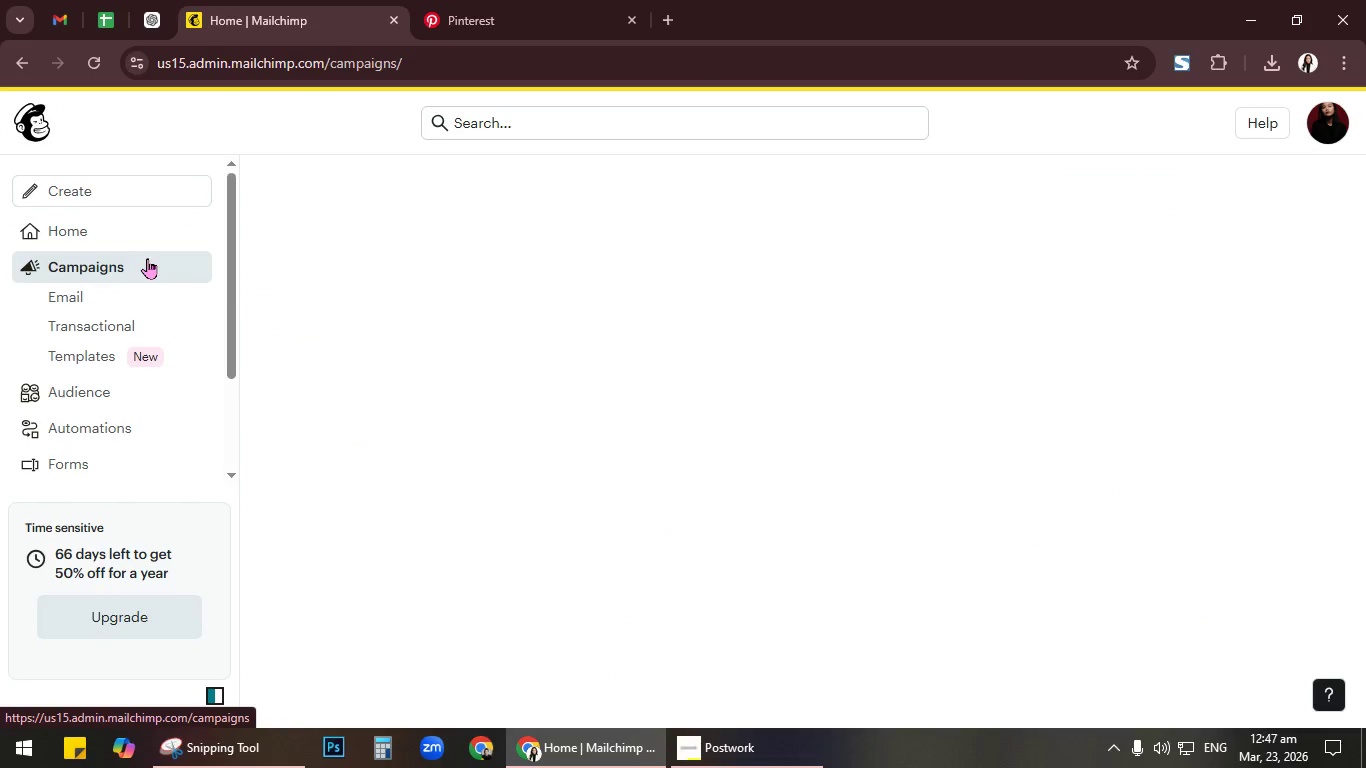 
scroll: coordinate [627, 424], scroll_direction: down, amount: 1.0
 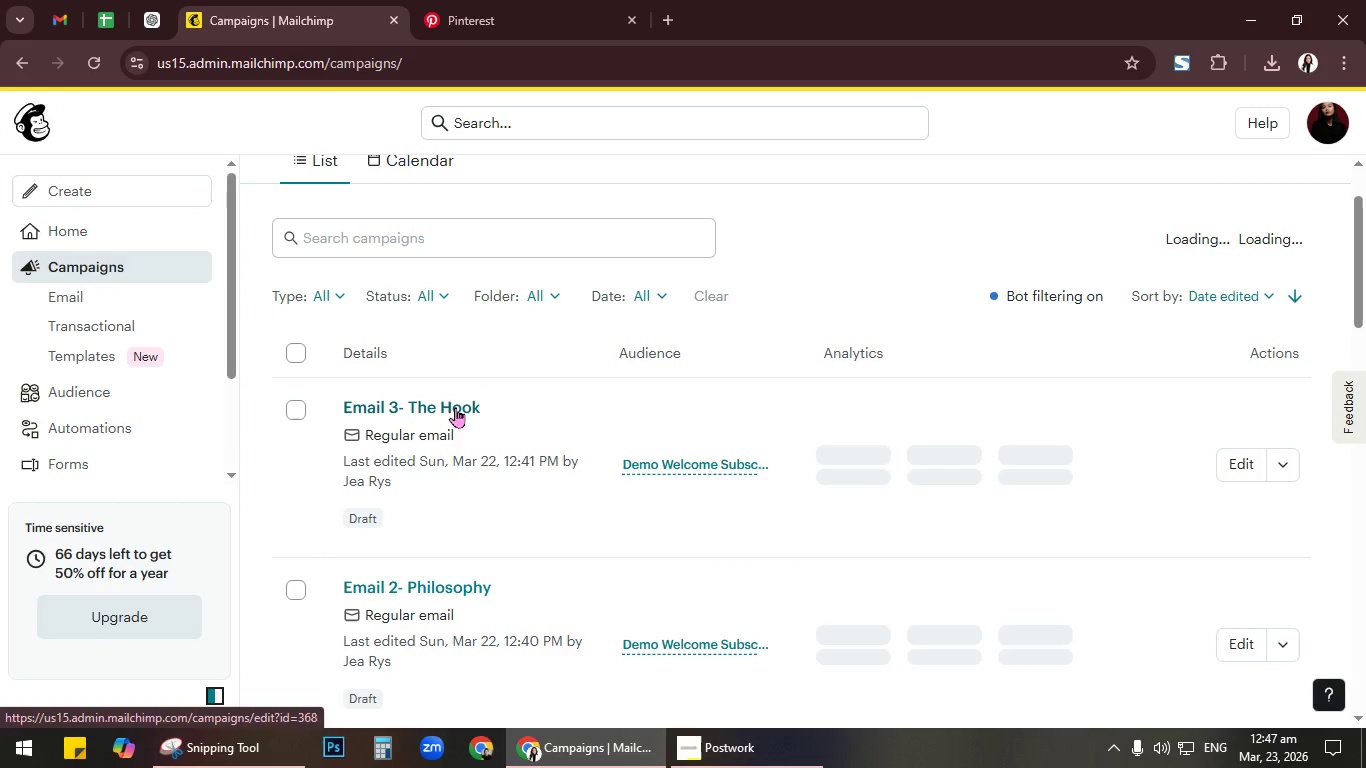 
right_click([455, 407])
 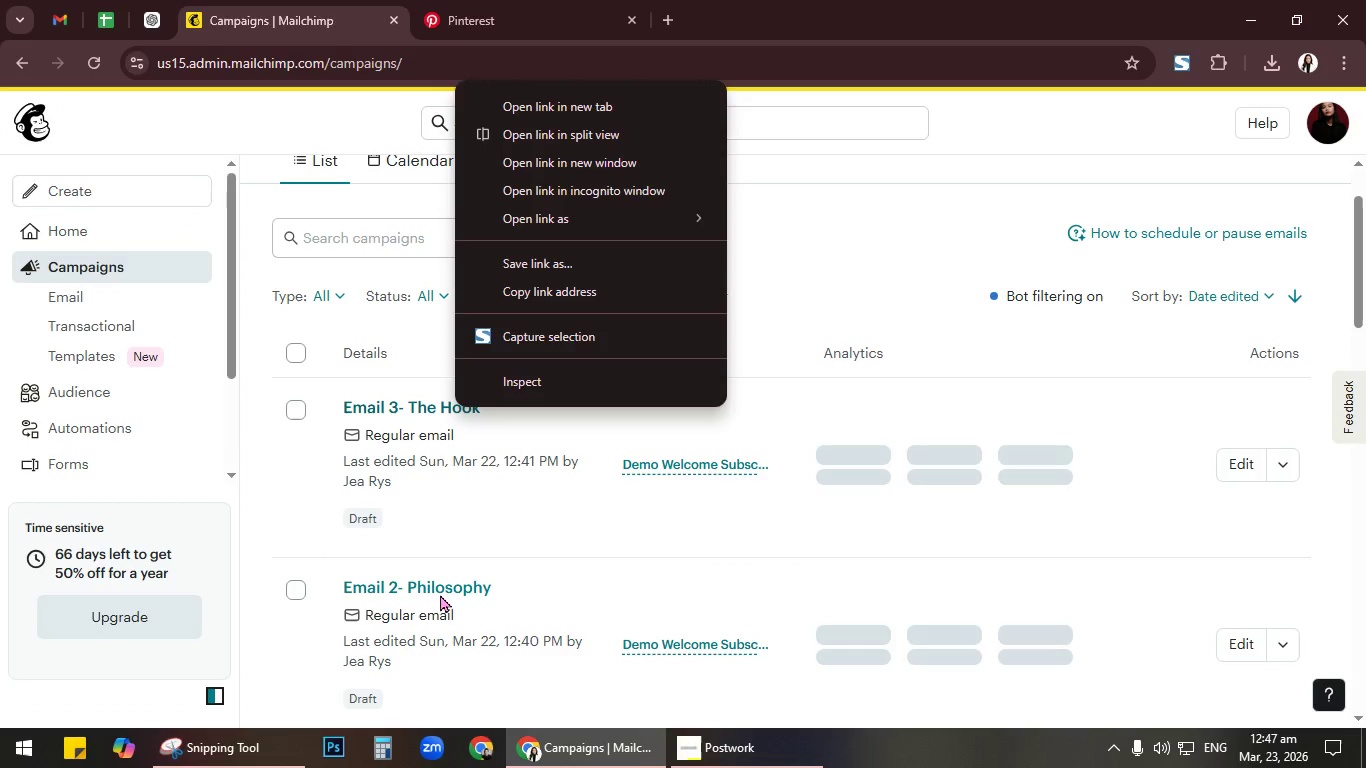 
scroll: coordinate [447, 588], scroll_direction: down, amount: 2.0
 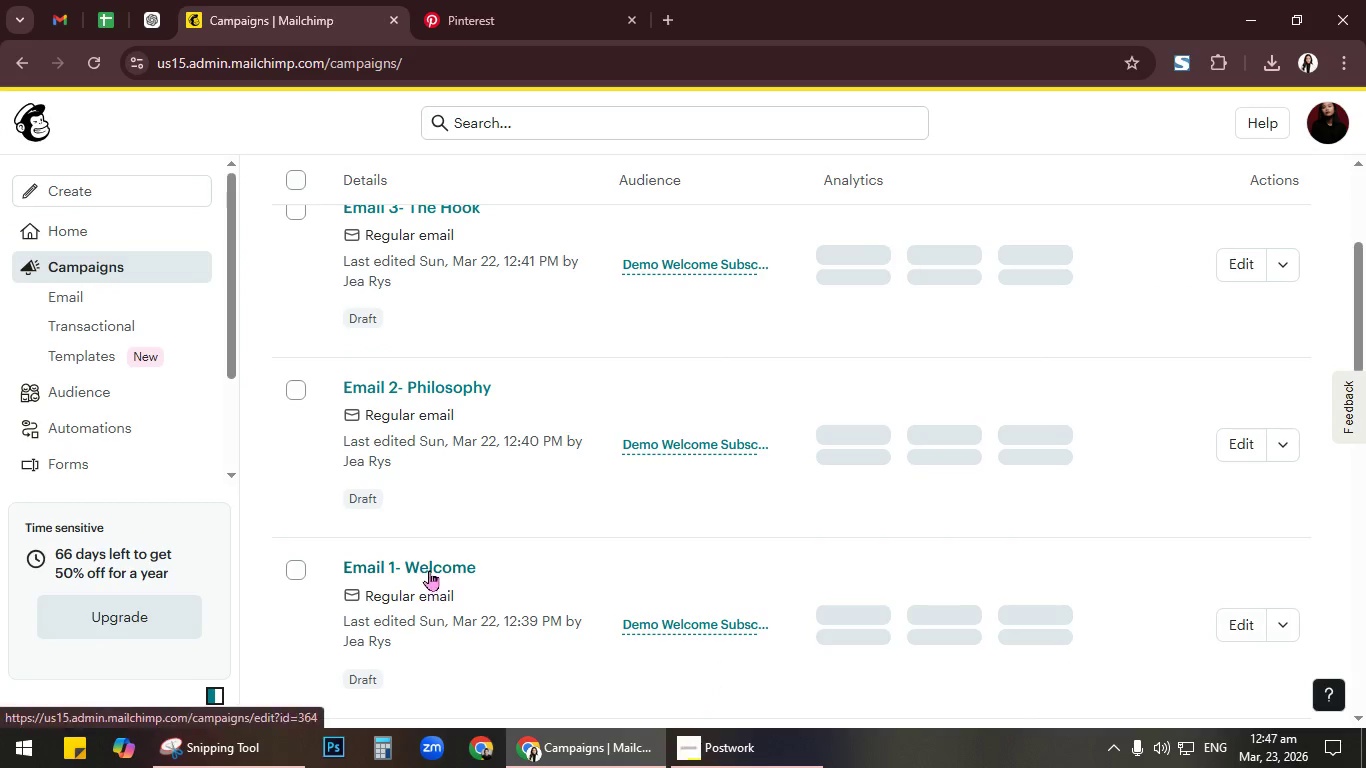 
right_click([429, 570])
 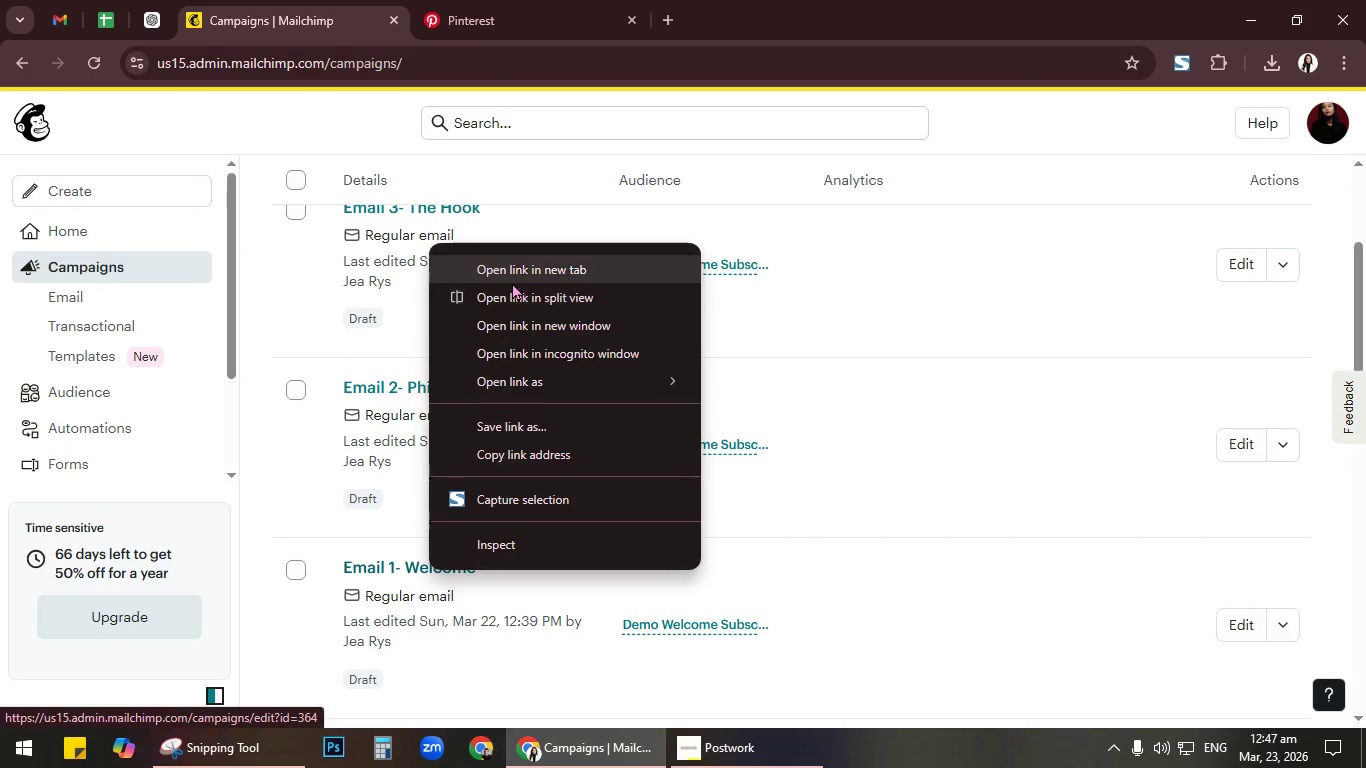 
left_click([512, 264])
 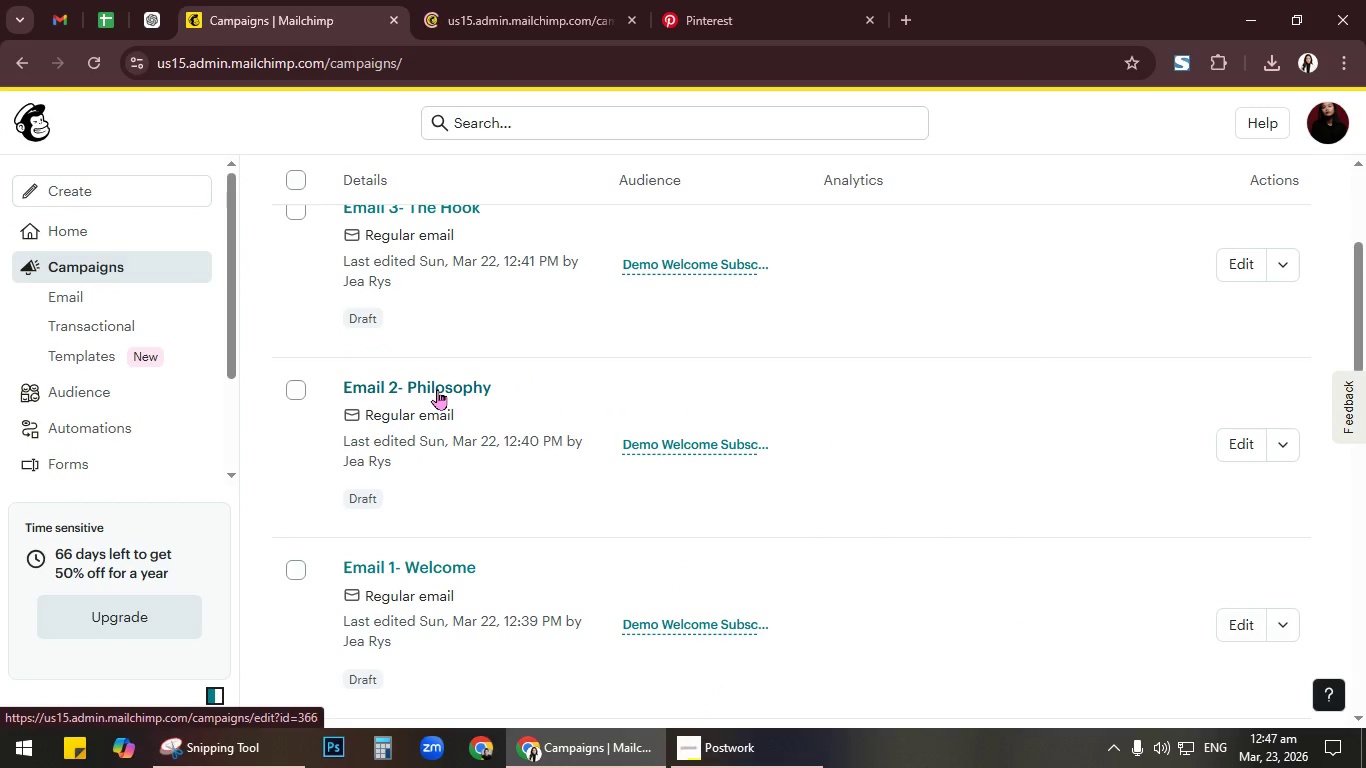 
right_click([440, 385])
 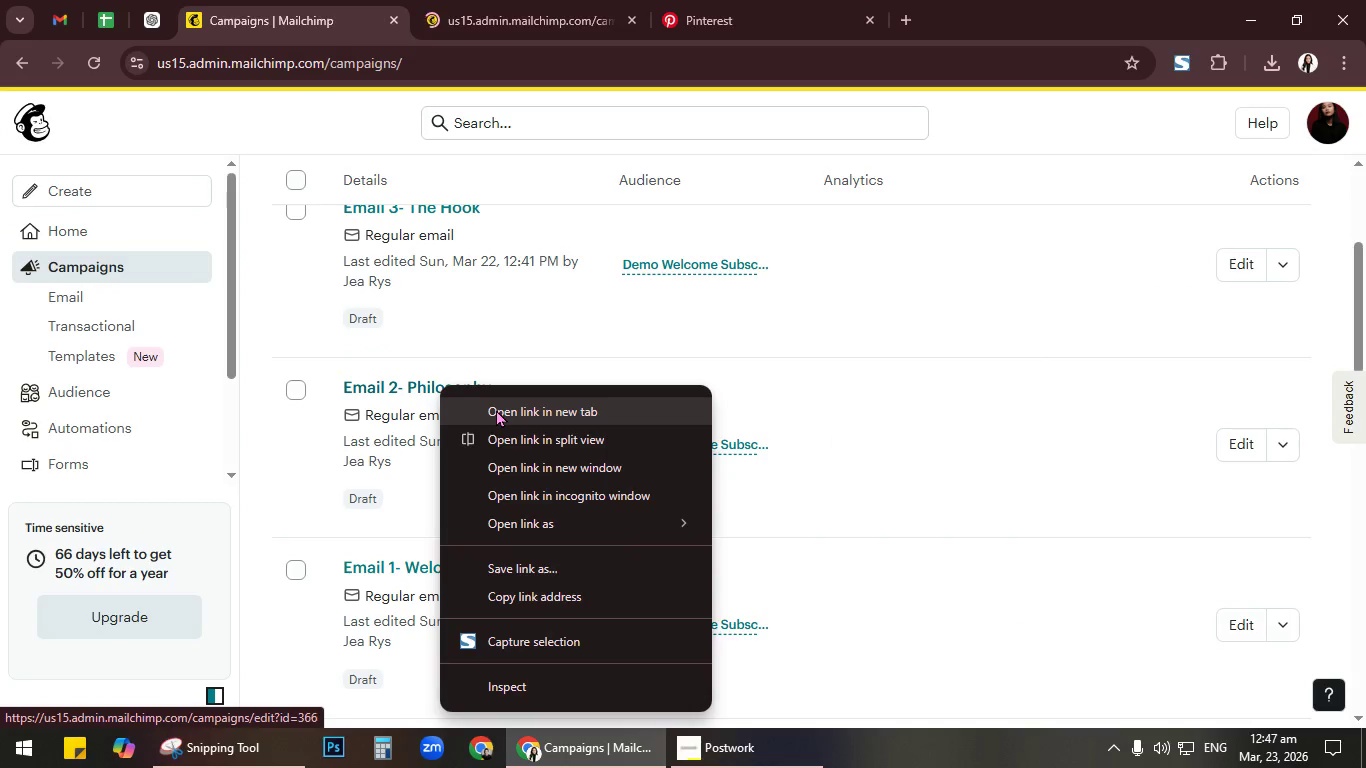 
left_click([496, 409])
 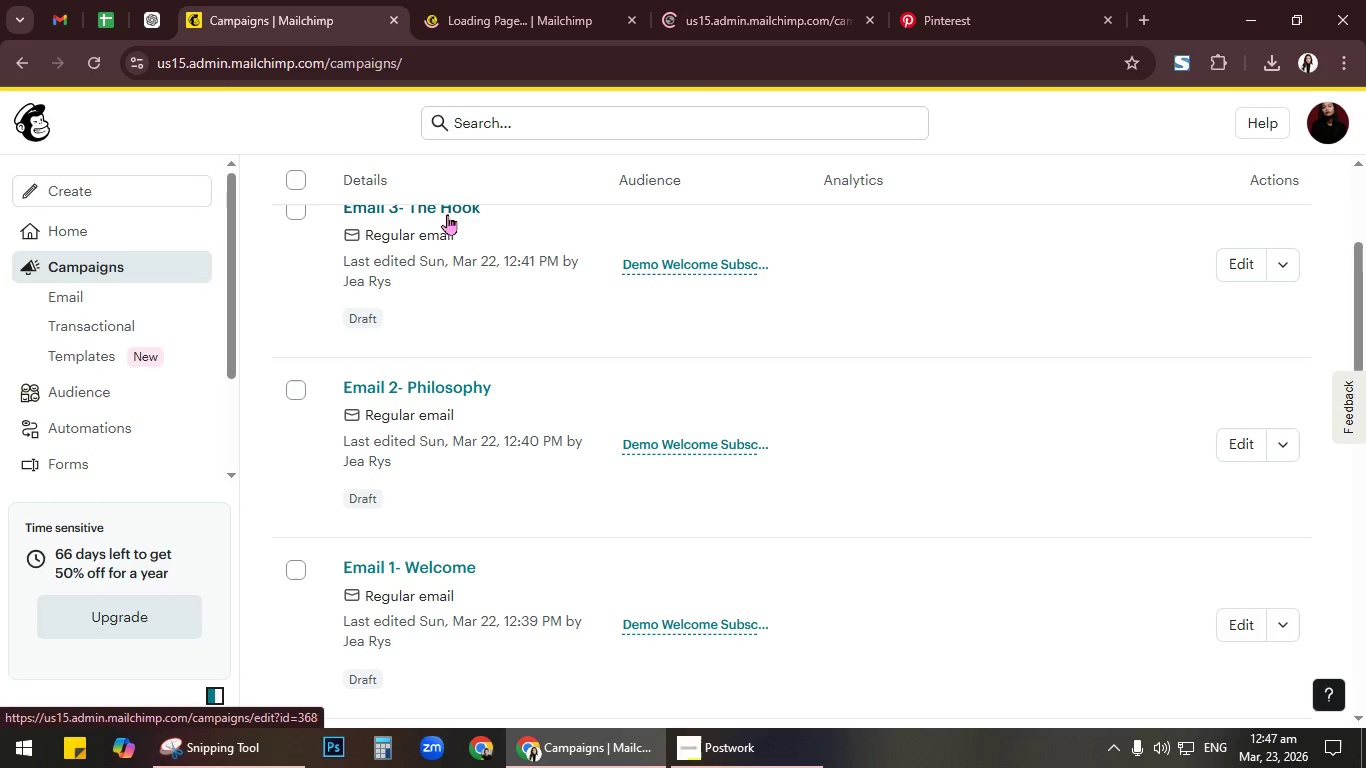 
right_click([448, 211])
 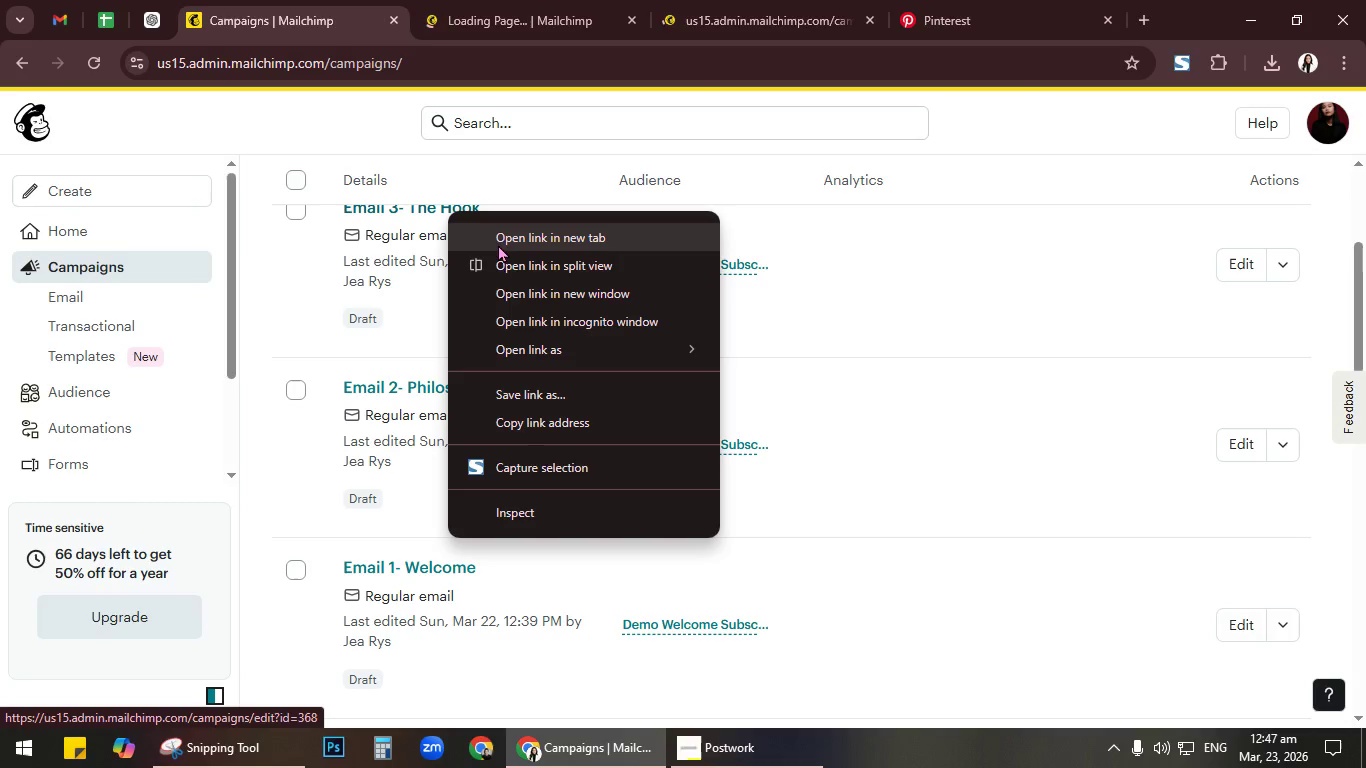 
left_click([499, 239])
 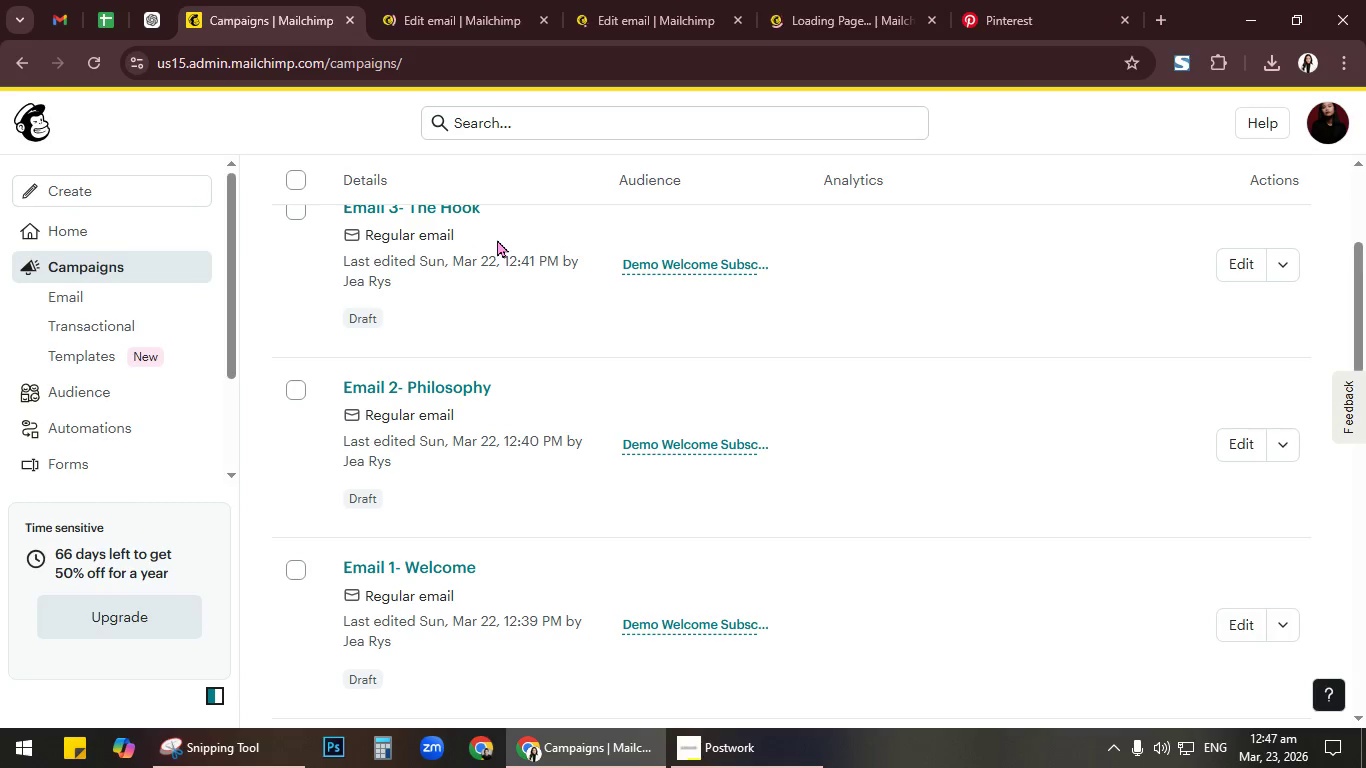 
wait(5.08)
 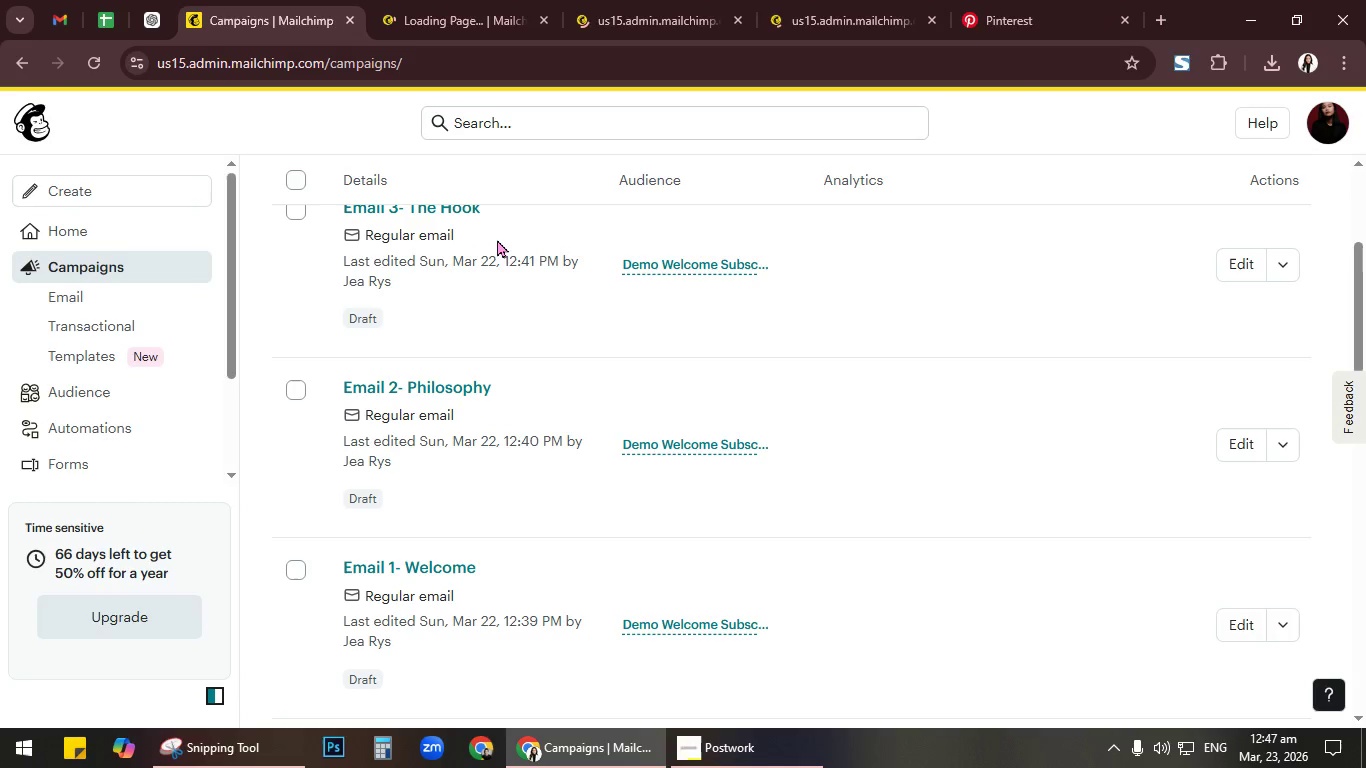 
left_click([495, 21])
 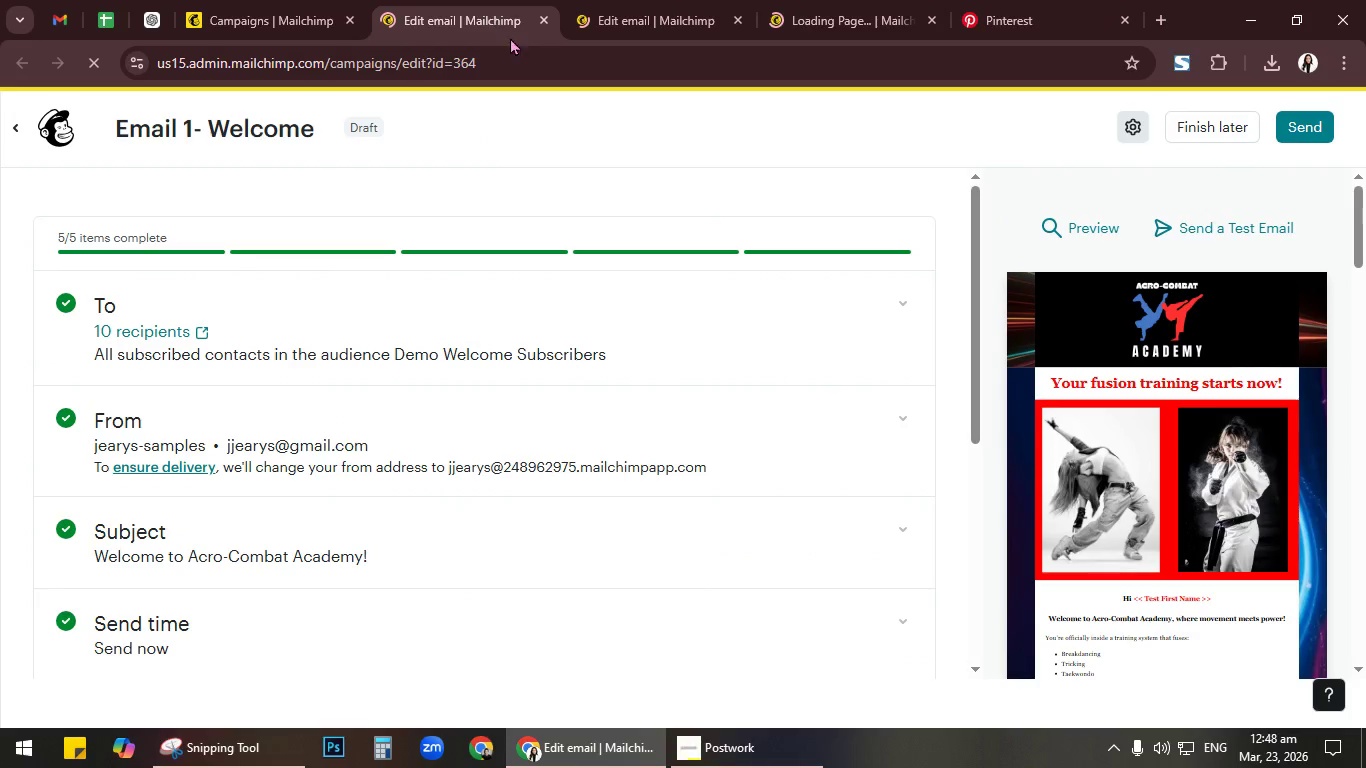 
left_click([1124, 126])
 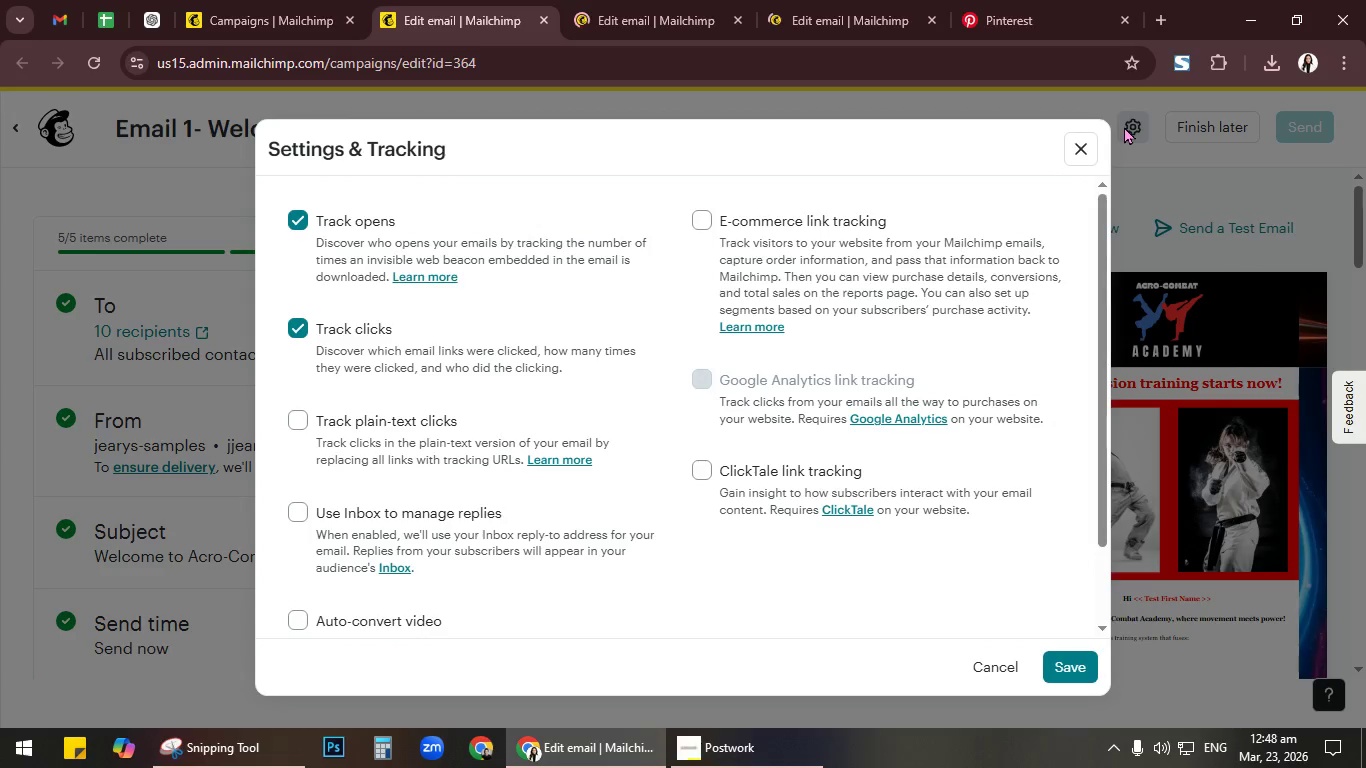 
wait(6.75)
 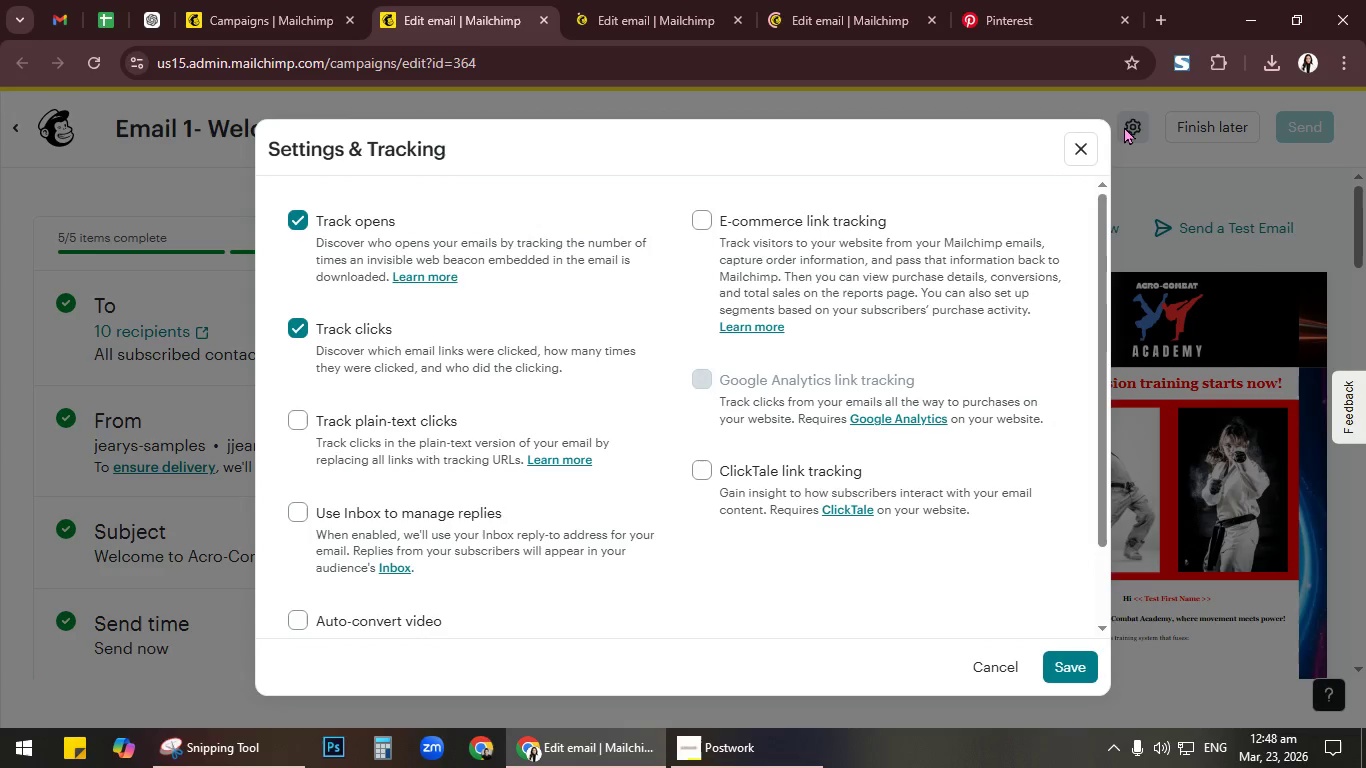 
left_click([1060, 668])
 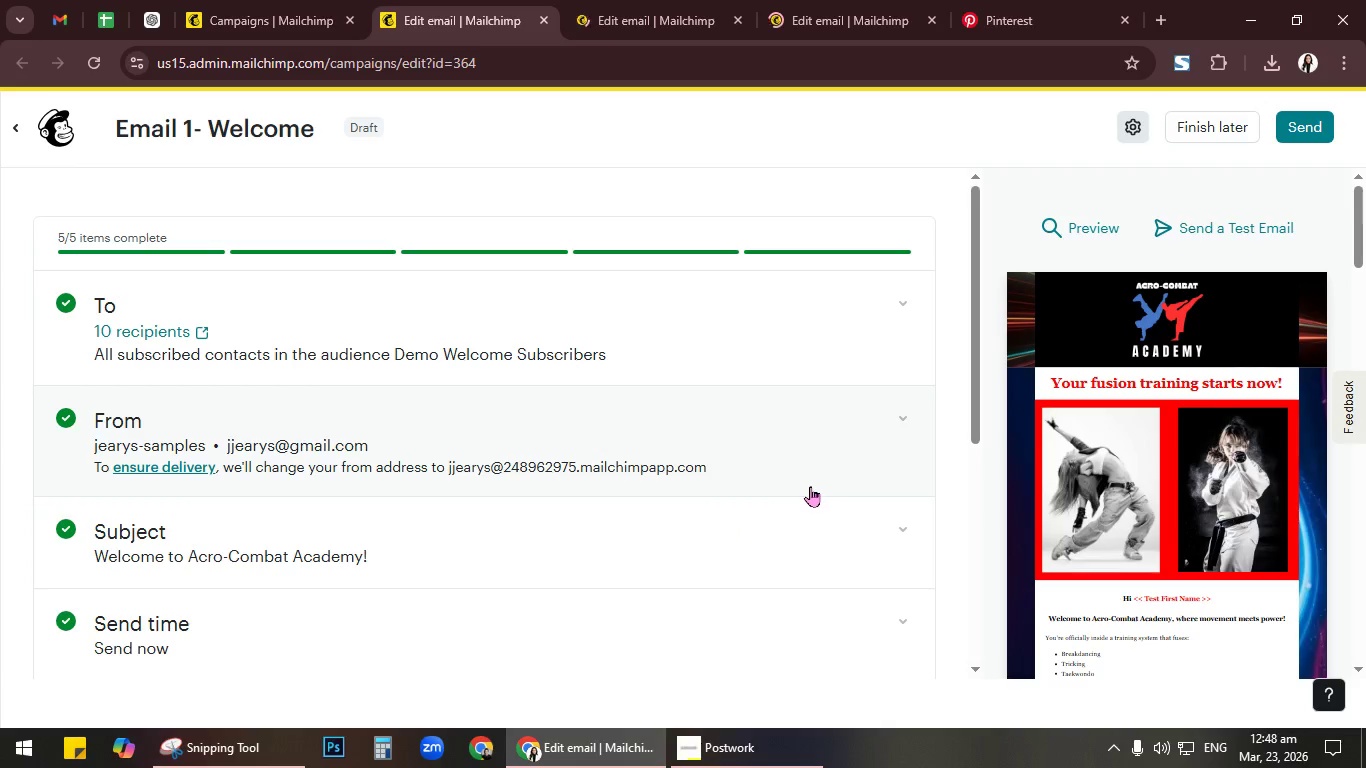 
scroll: coordinate [810, 486], scroll_direction: down, amount: 1.0
 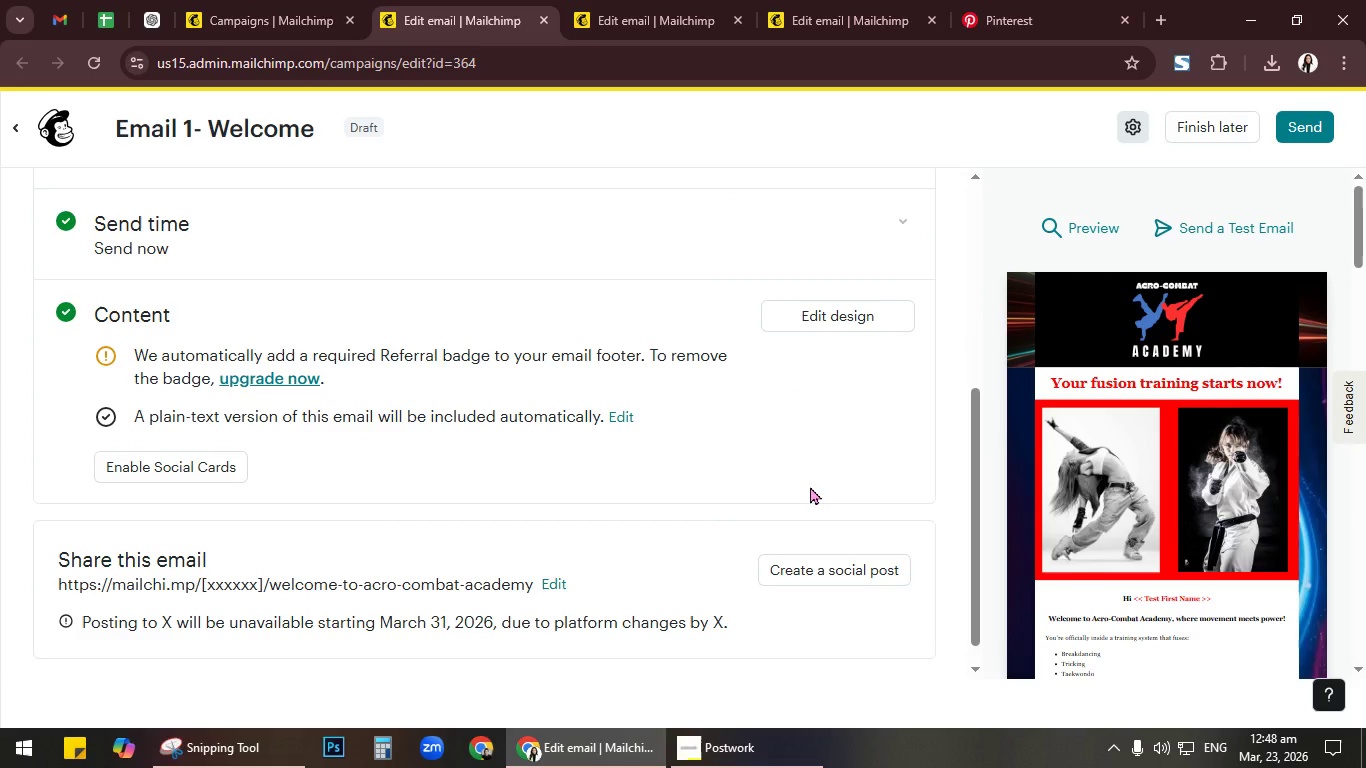 
wait(5.42)
 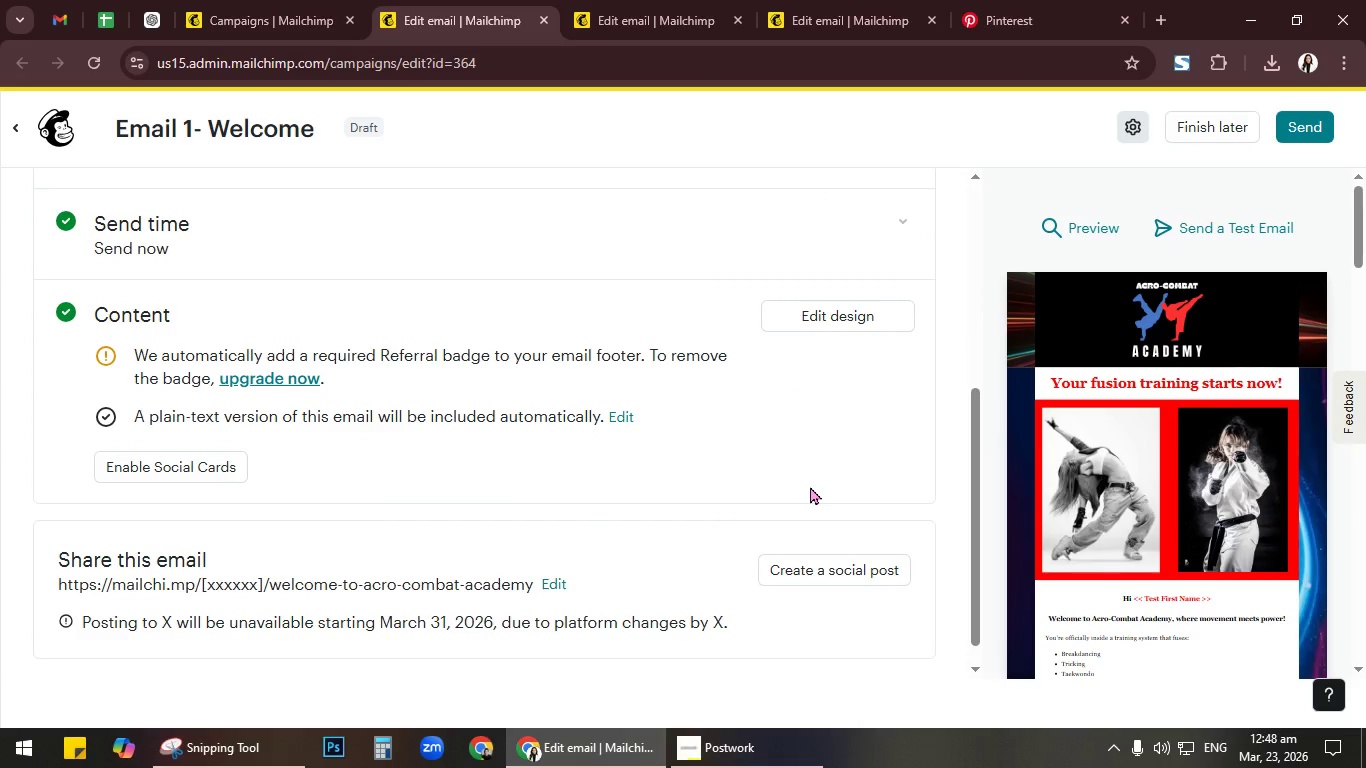 
scroll: coordinate [810, 486], scroll_direction: down, amount: 1.0
 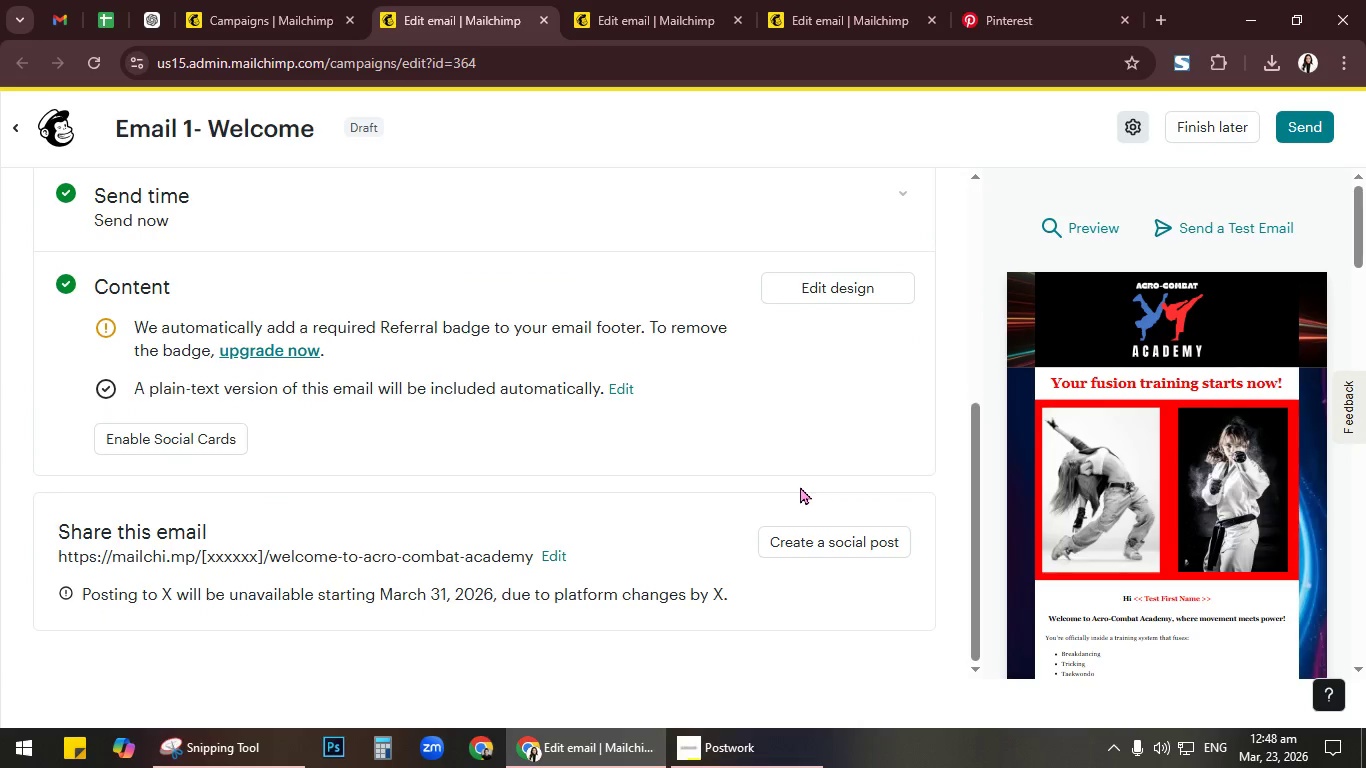 
wait(6.21)
 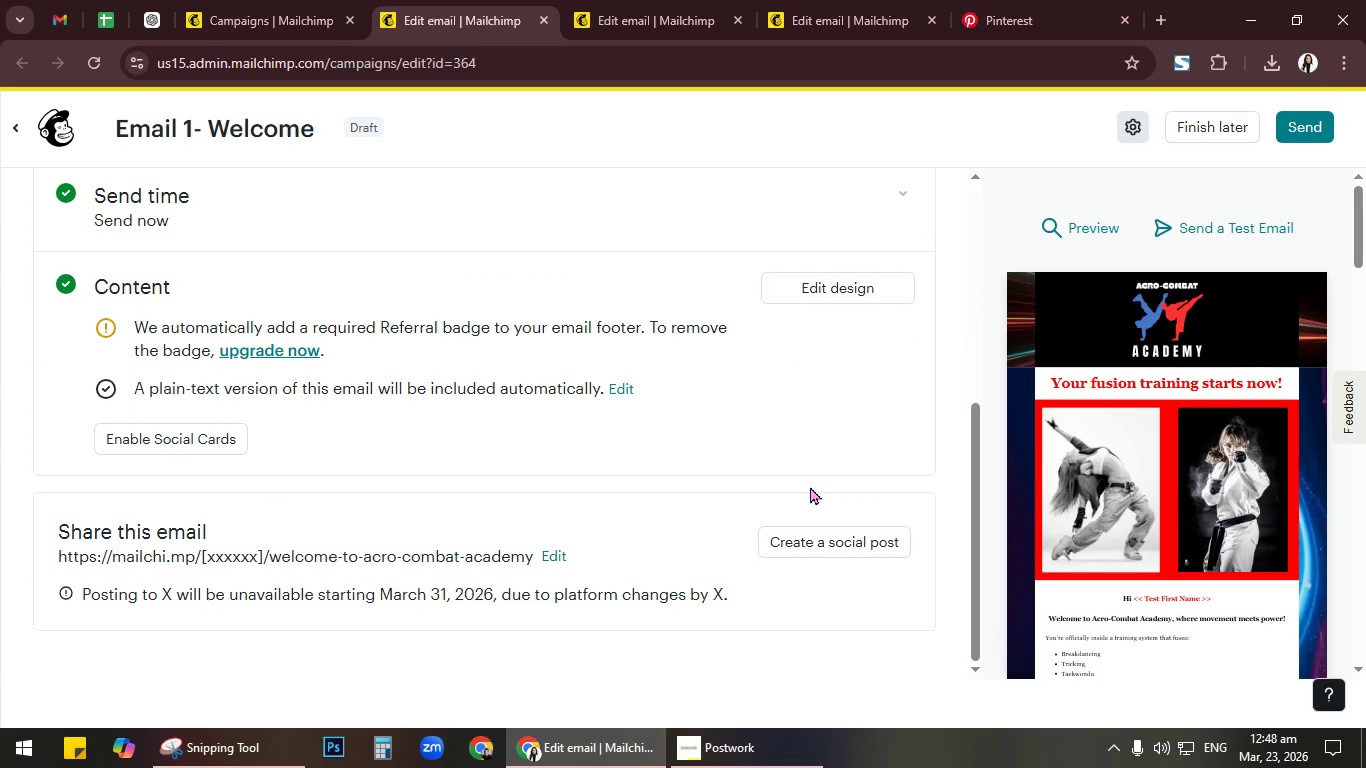 
scroll: coordinate [753, 480], scroll_direction: up, amount: 4.0
 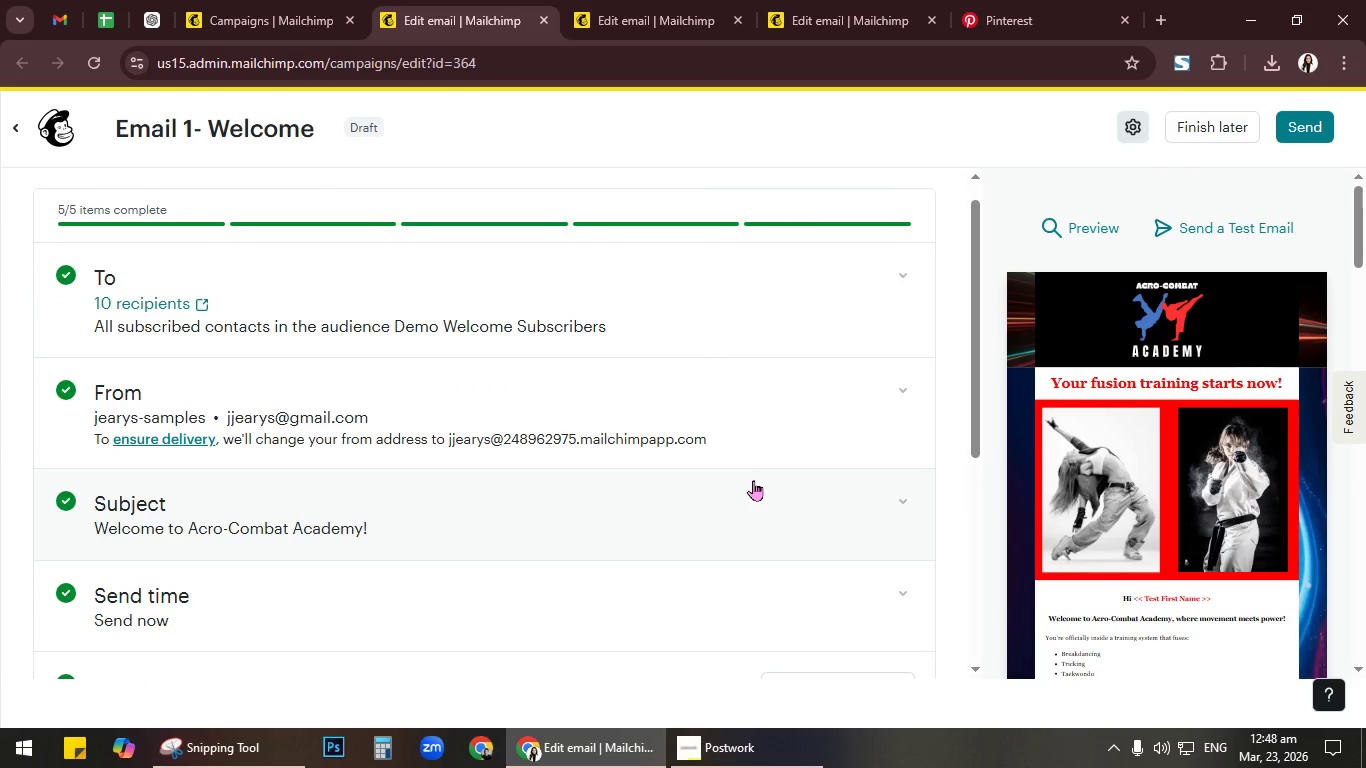 
wait(5.27)
 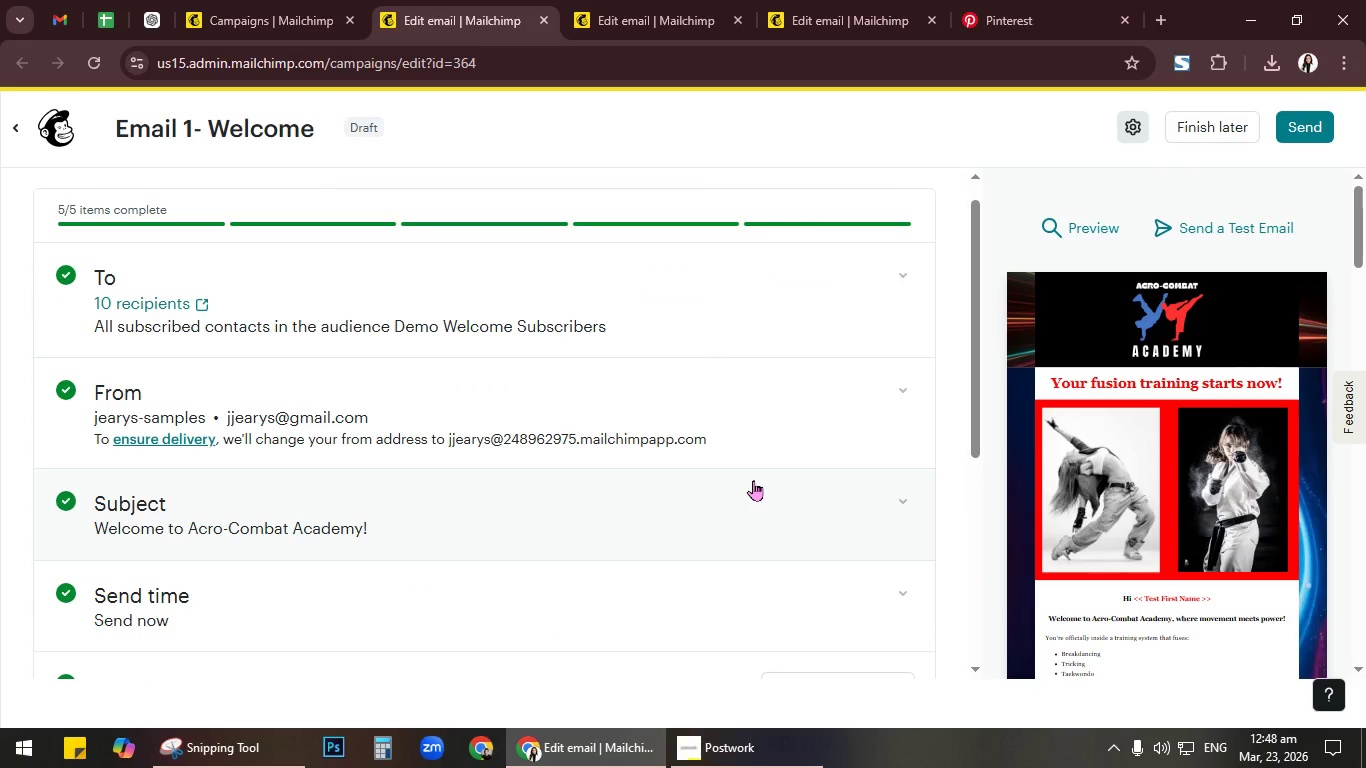 
left_click([196, 298])
 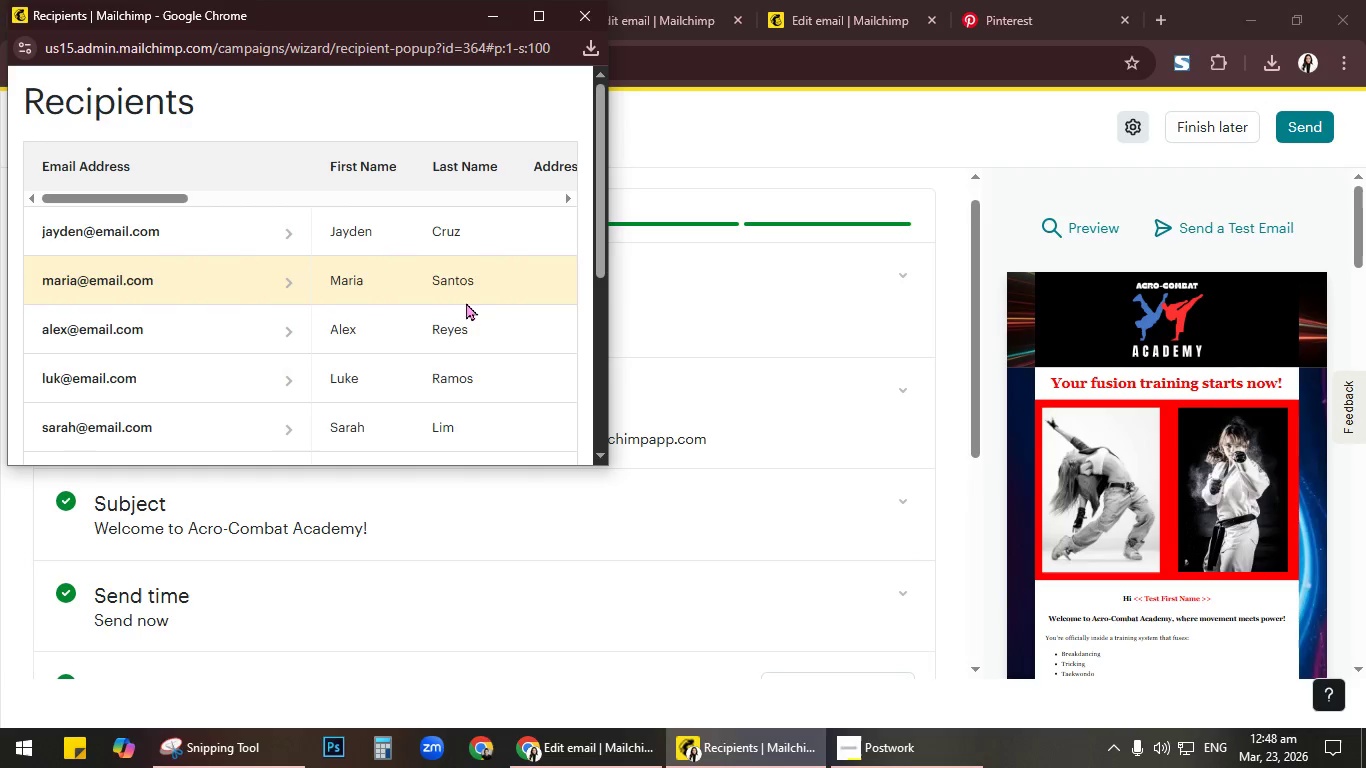 
scroll: coordinate [539, 247], scroll_direction: down, amount: 4.0
 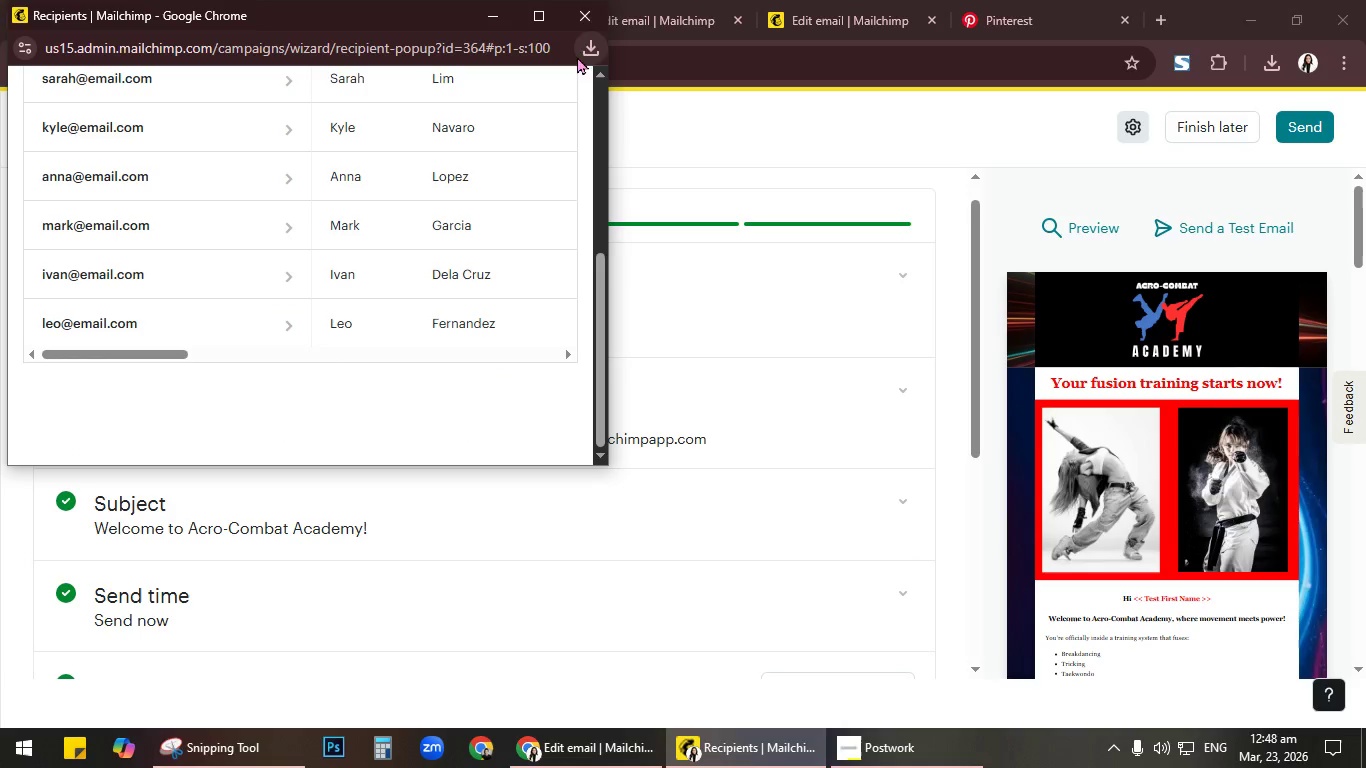 
left_click([587, 10])
 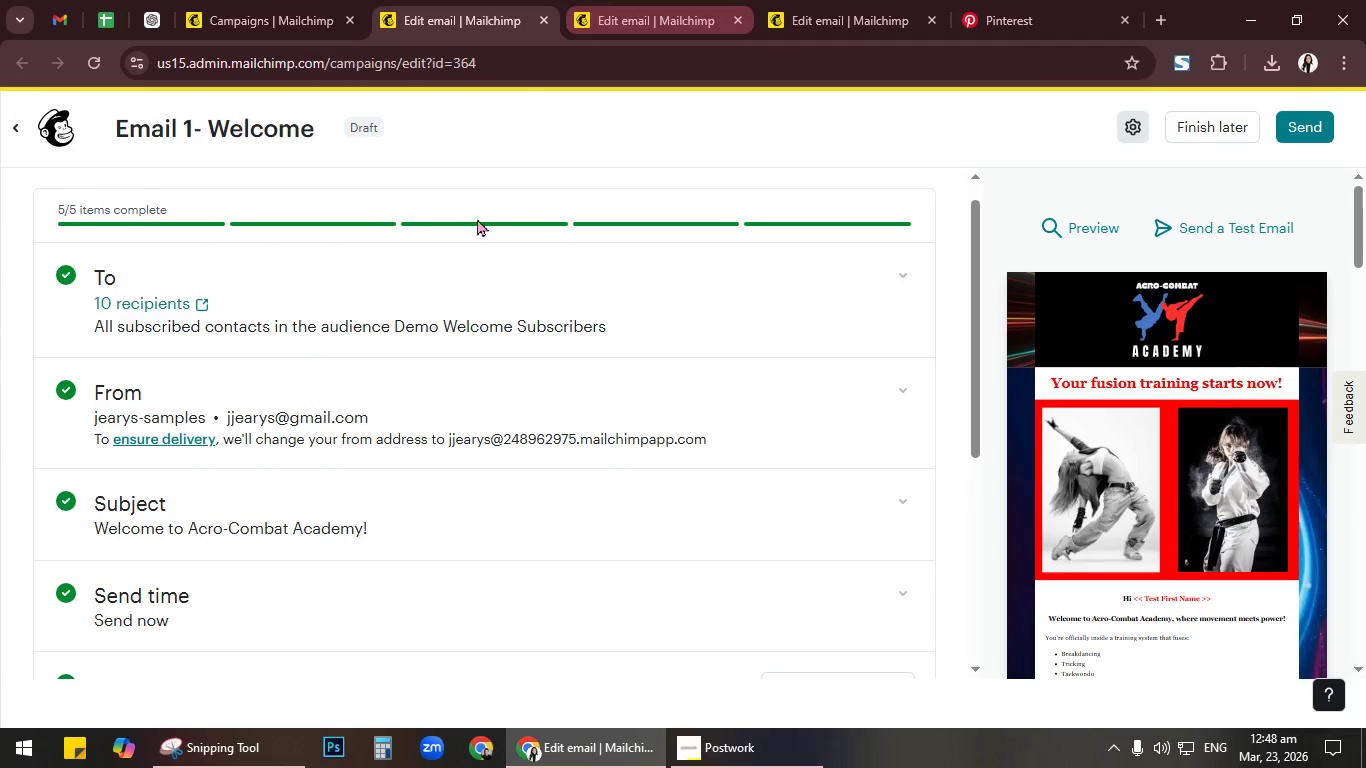 
left_click([422, 287])
 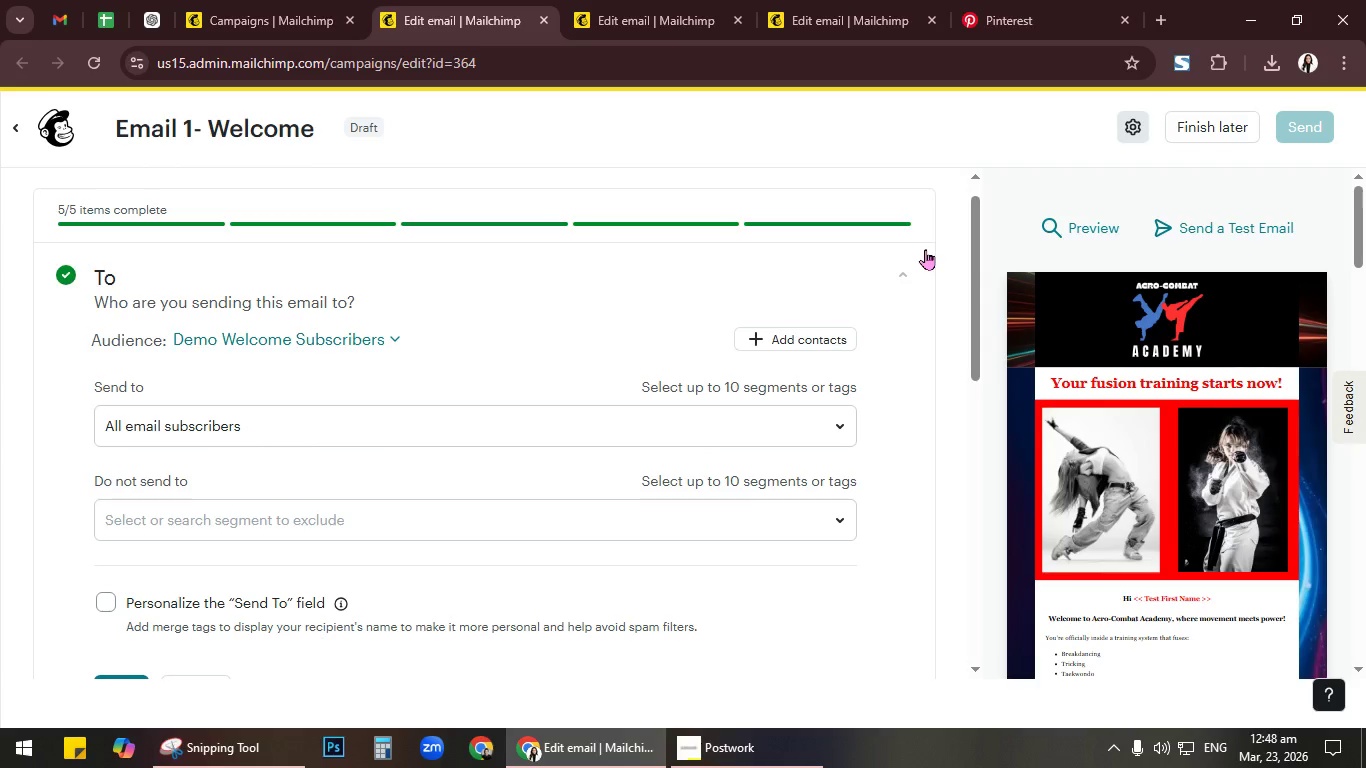 
wait(13.2)
 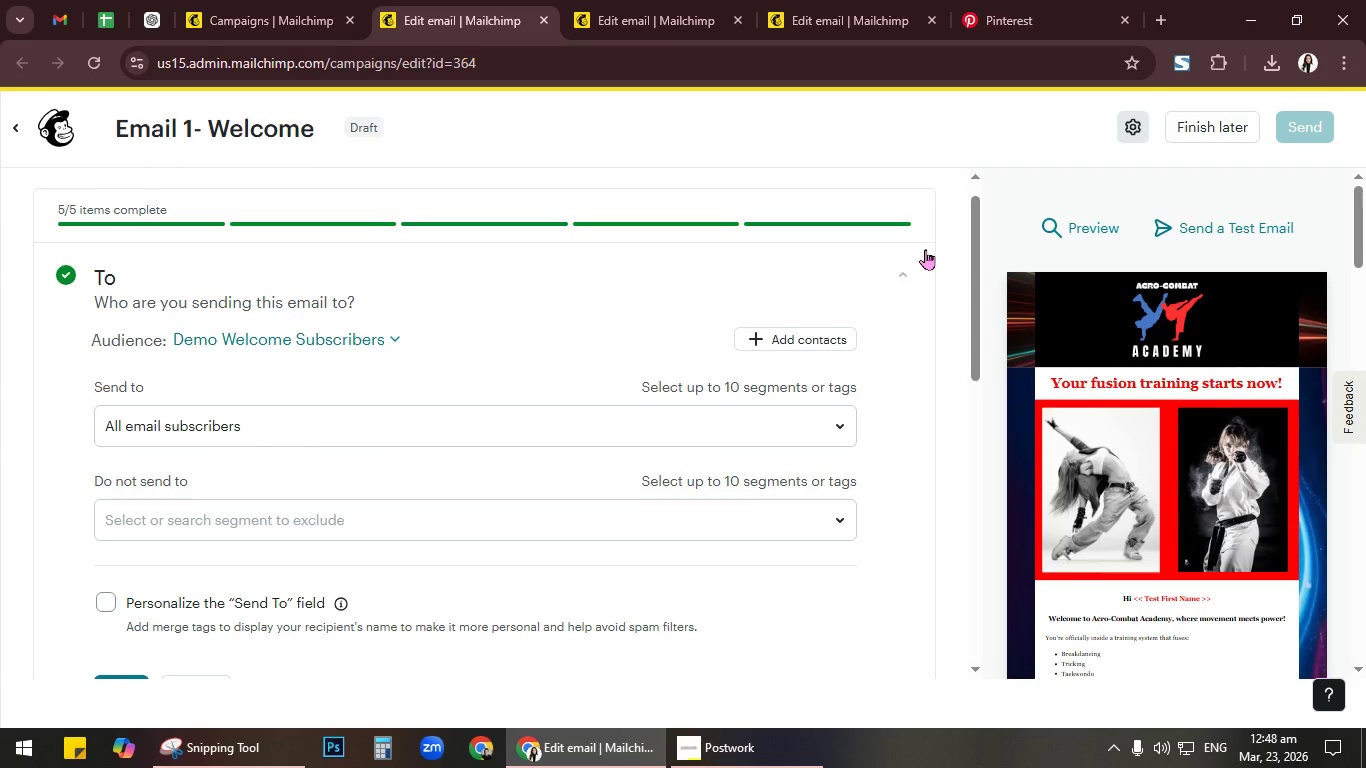 
left_click([554, 746])